 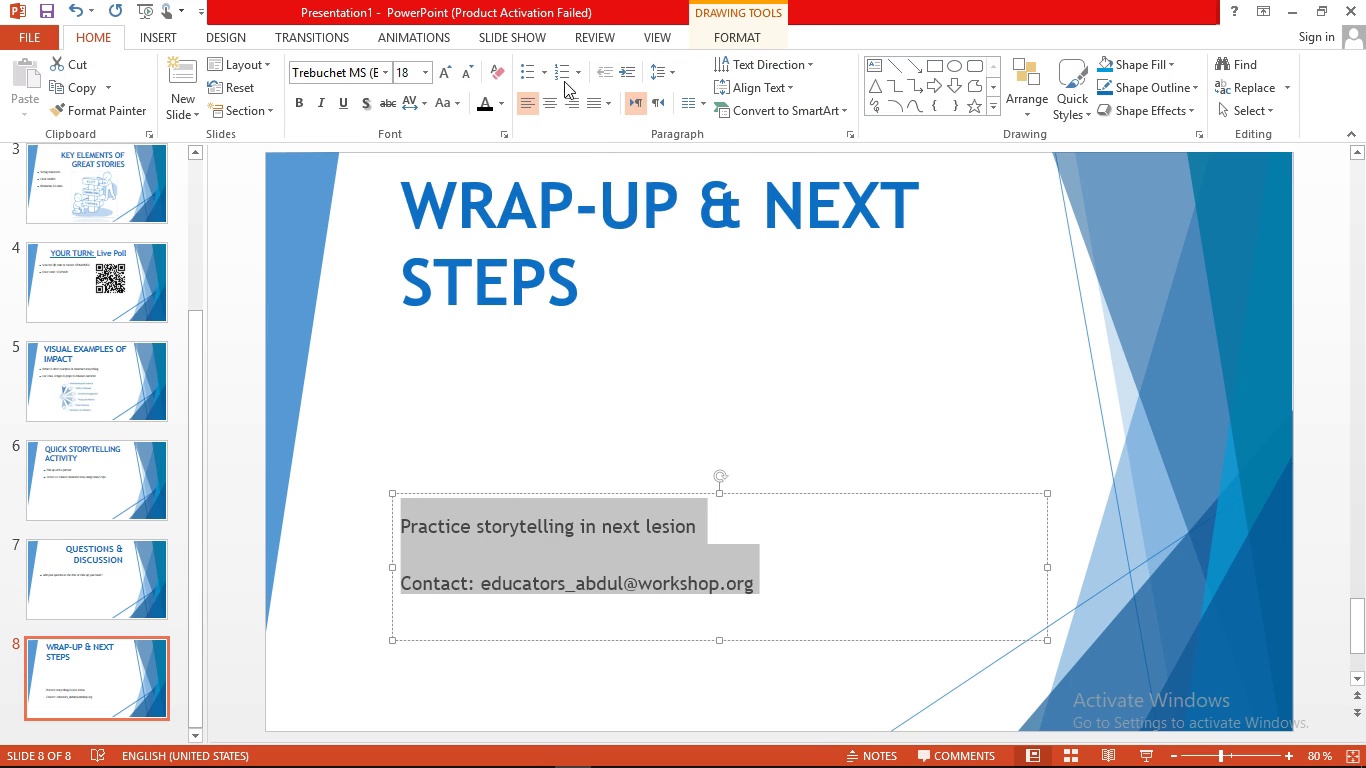 
left_click([544, 78])
 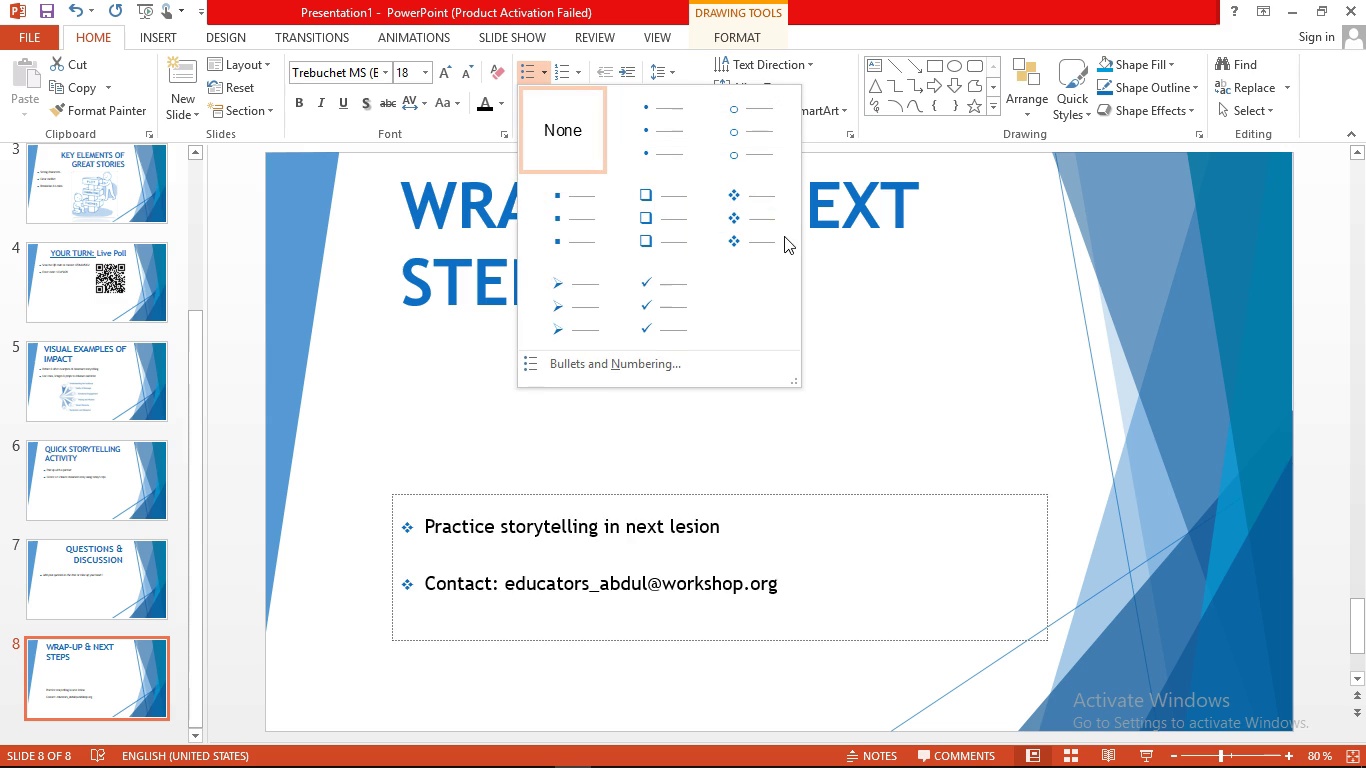 
left_click([784, 232])
 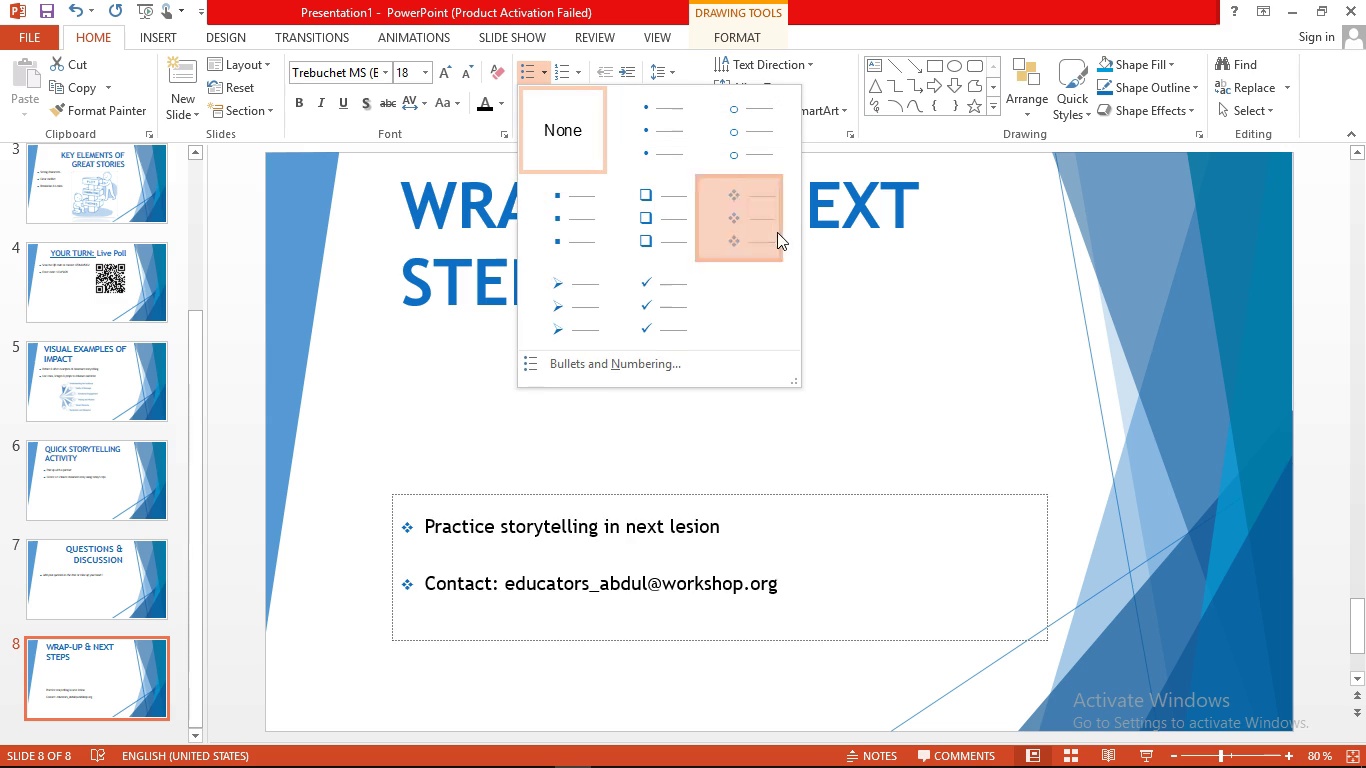 
left_click([777, 232])
 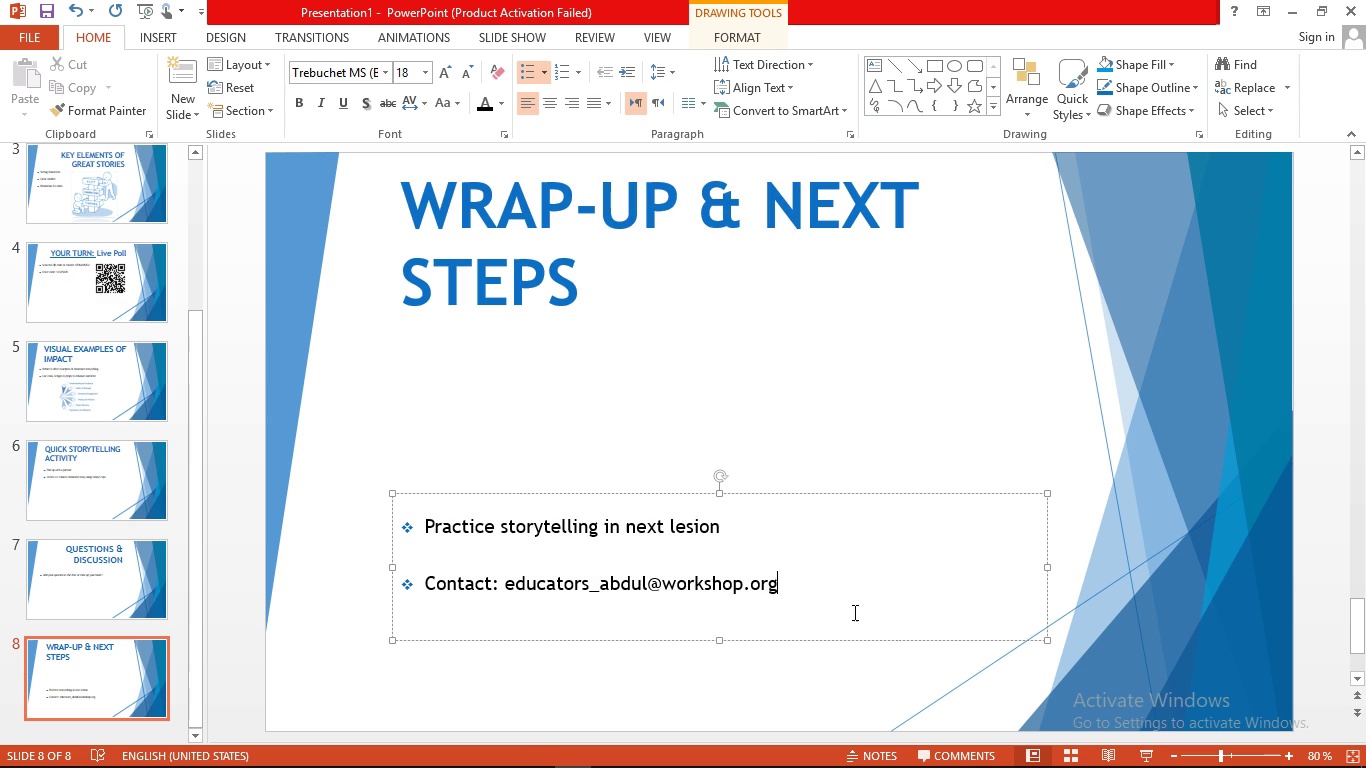 
left_click([853, 612])